 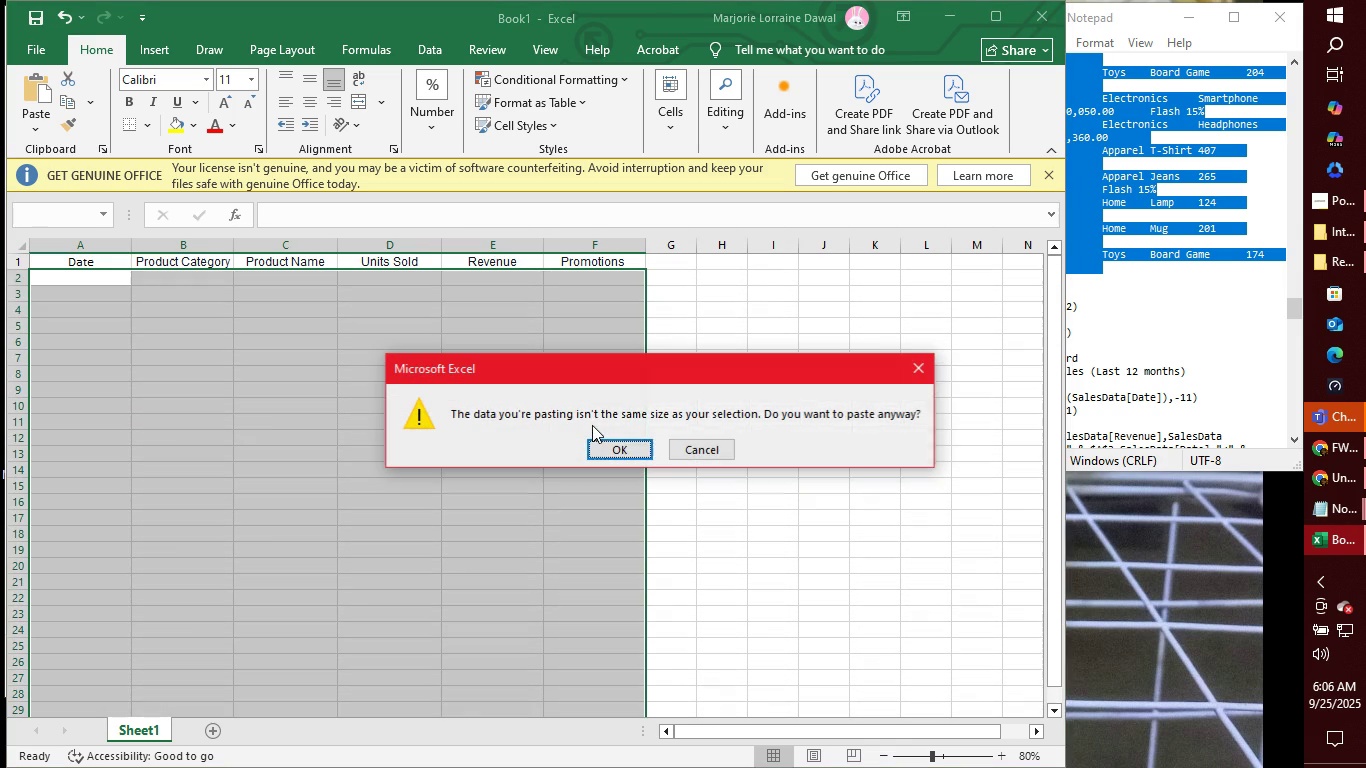 
left_click([610, 449])
 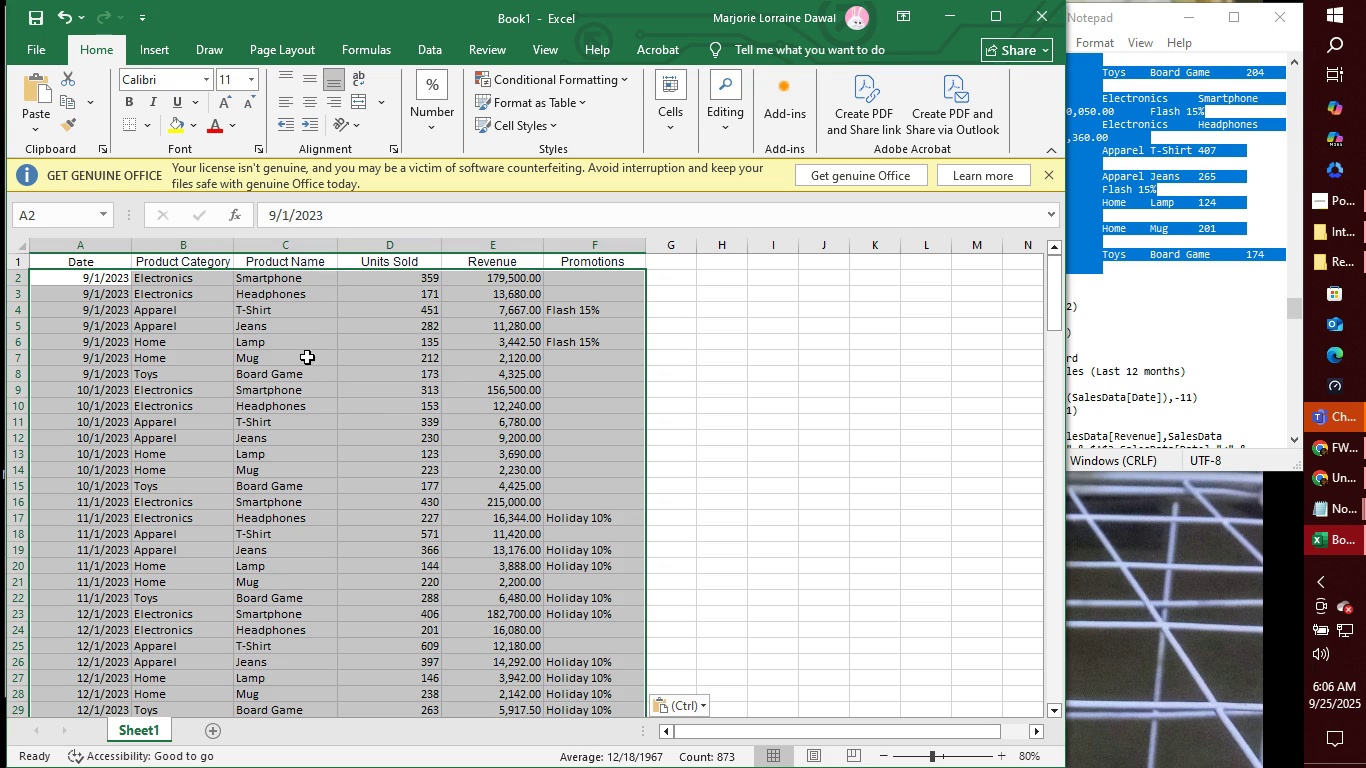 
left_click([95, 300])
 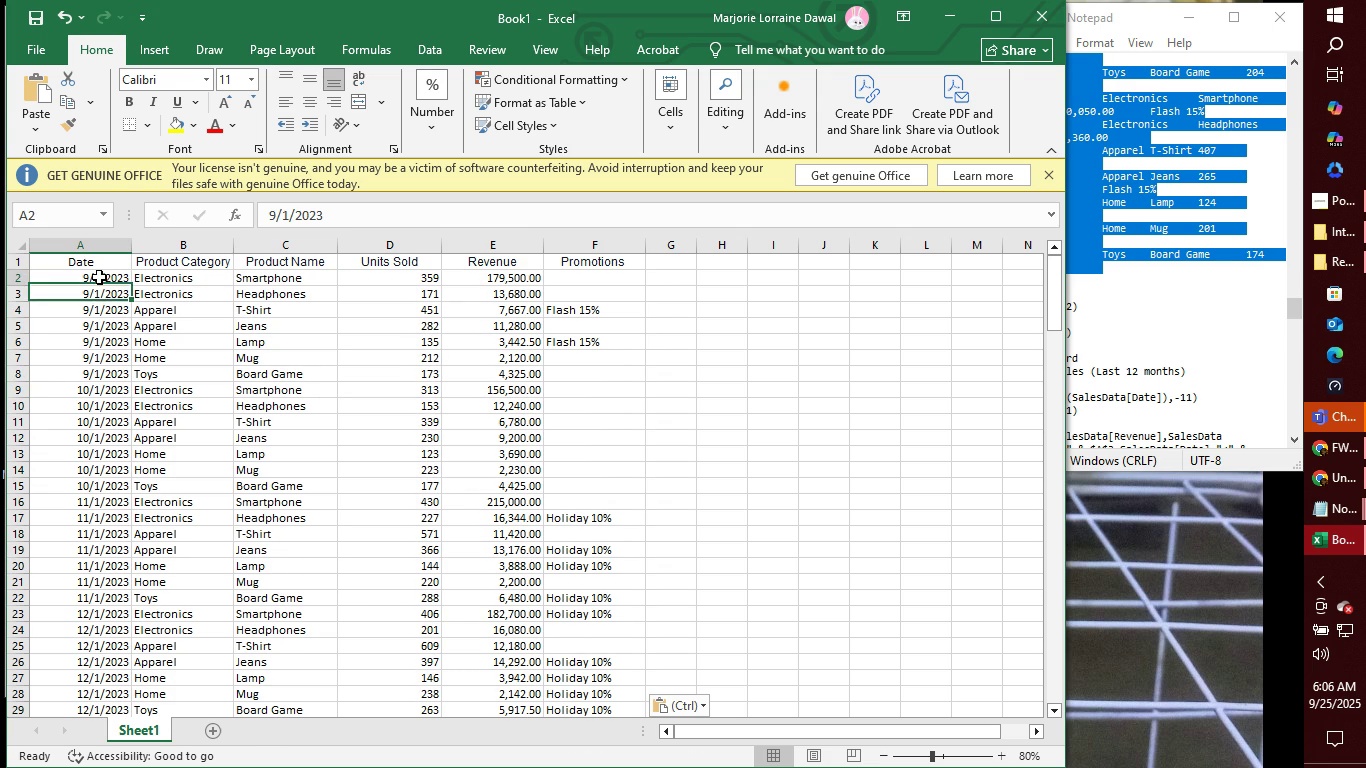 
left_click([99, 277])
 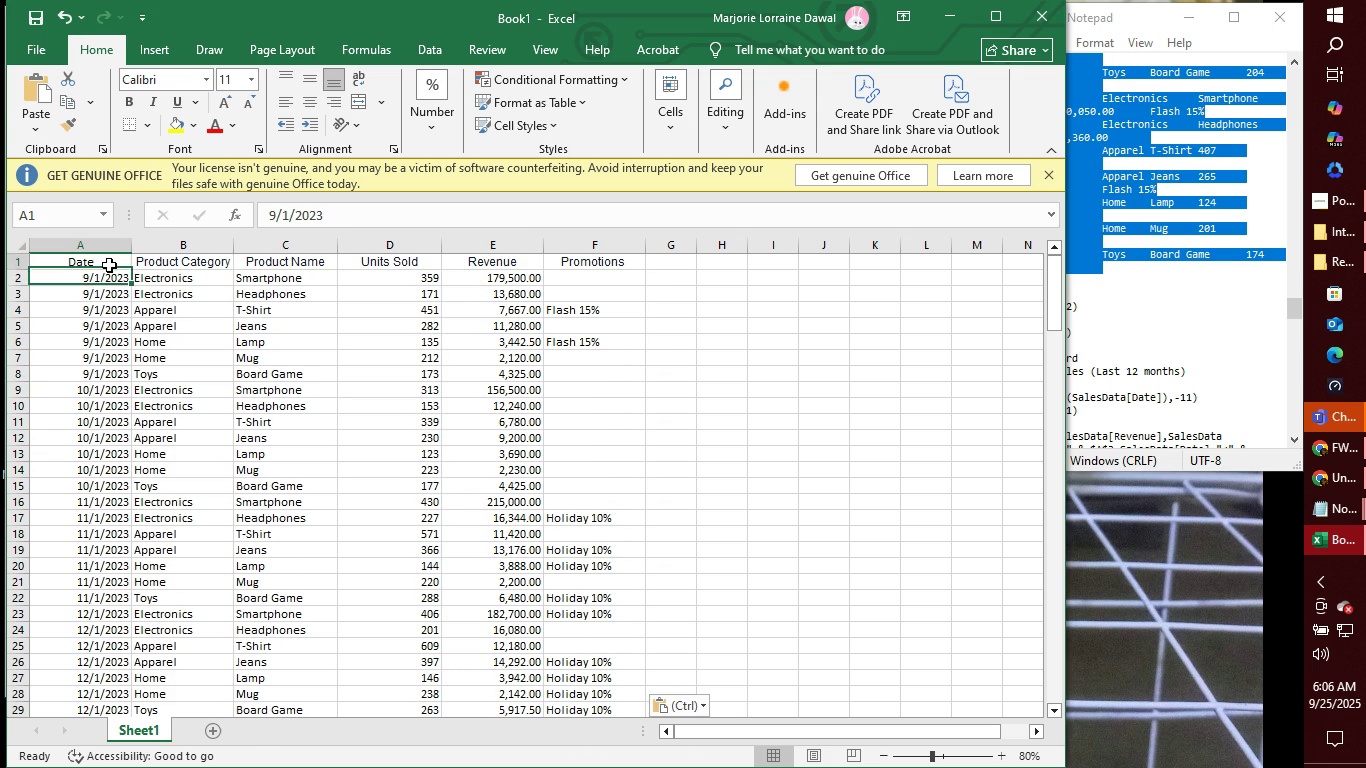 
left_click([109, 265])
 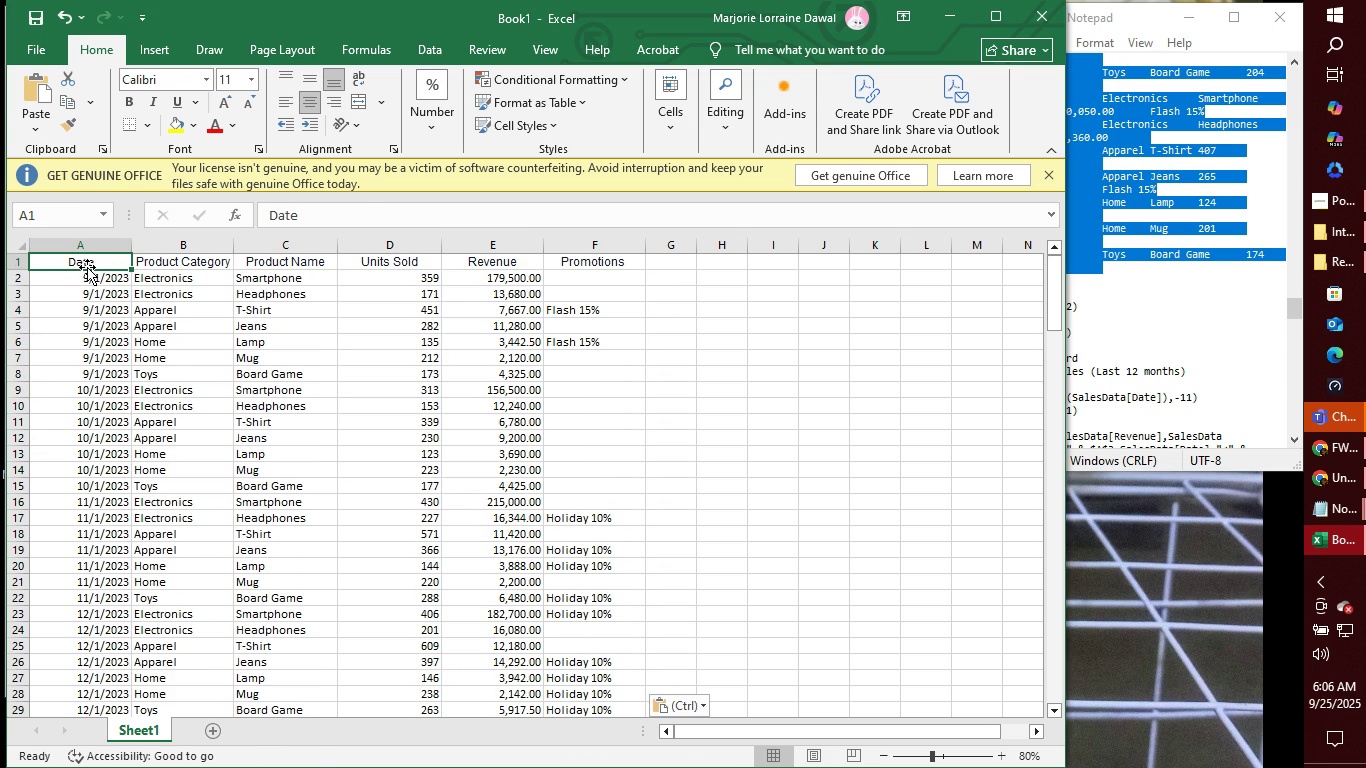 
right_click([87, 267])
 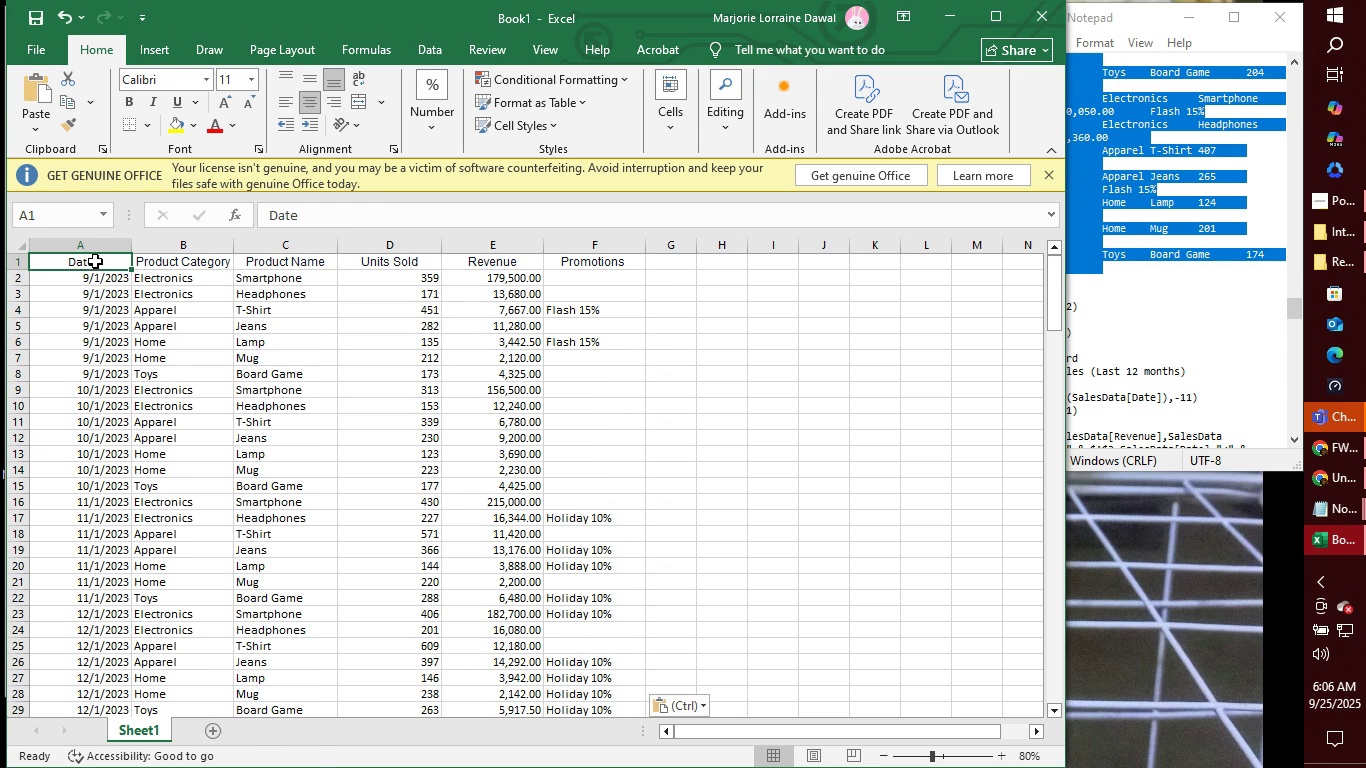 
right_click([95, 261])
 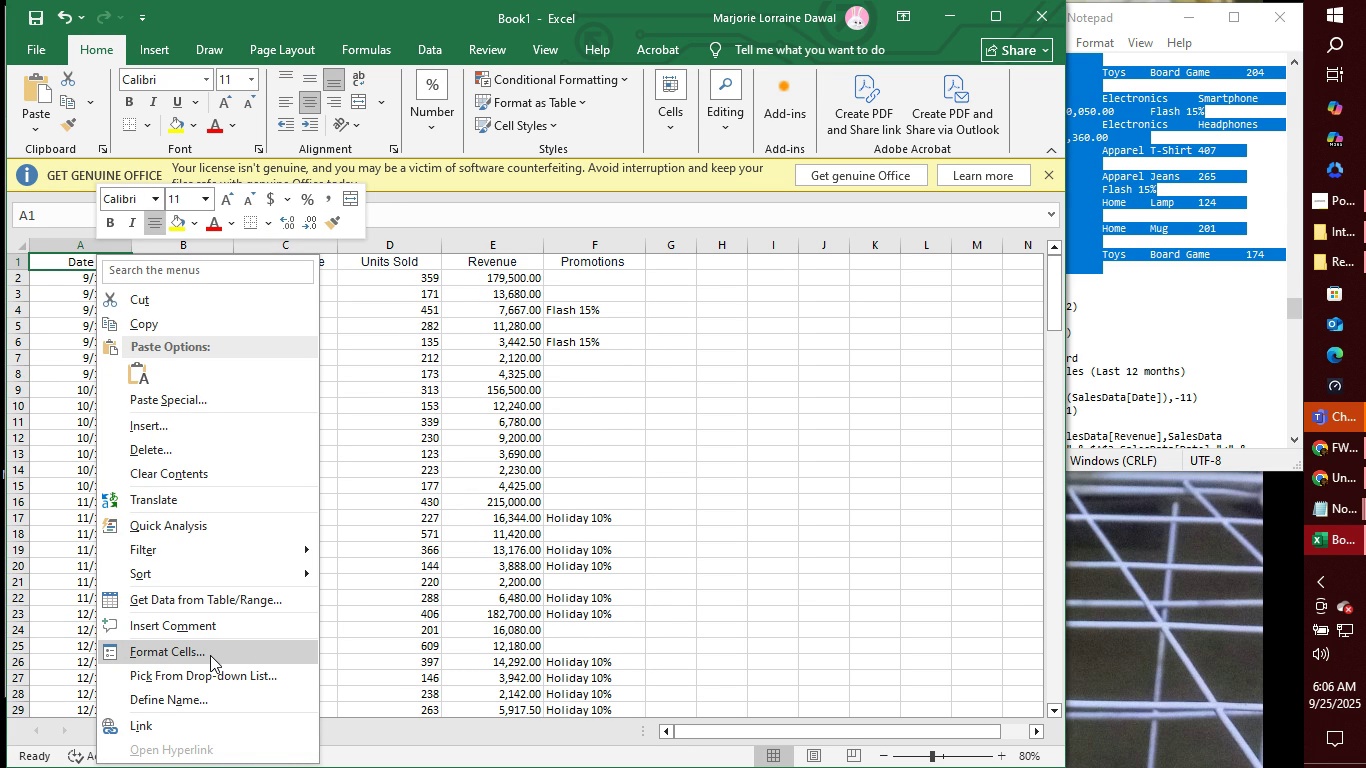 
wait(9.28)
 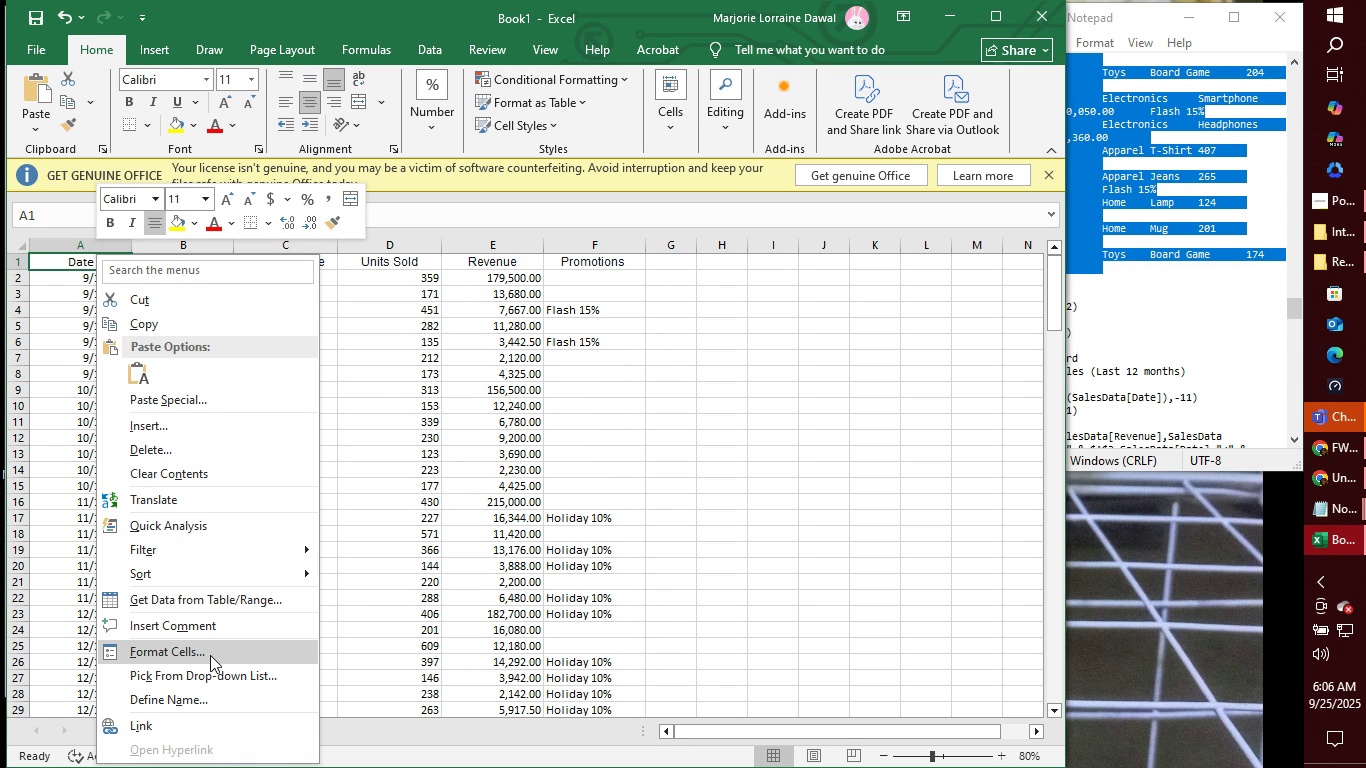 
left_click([210, 655])
 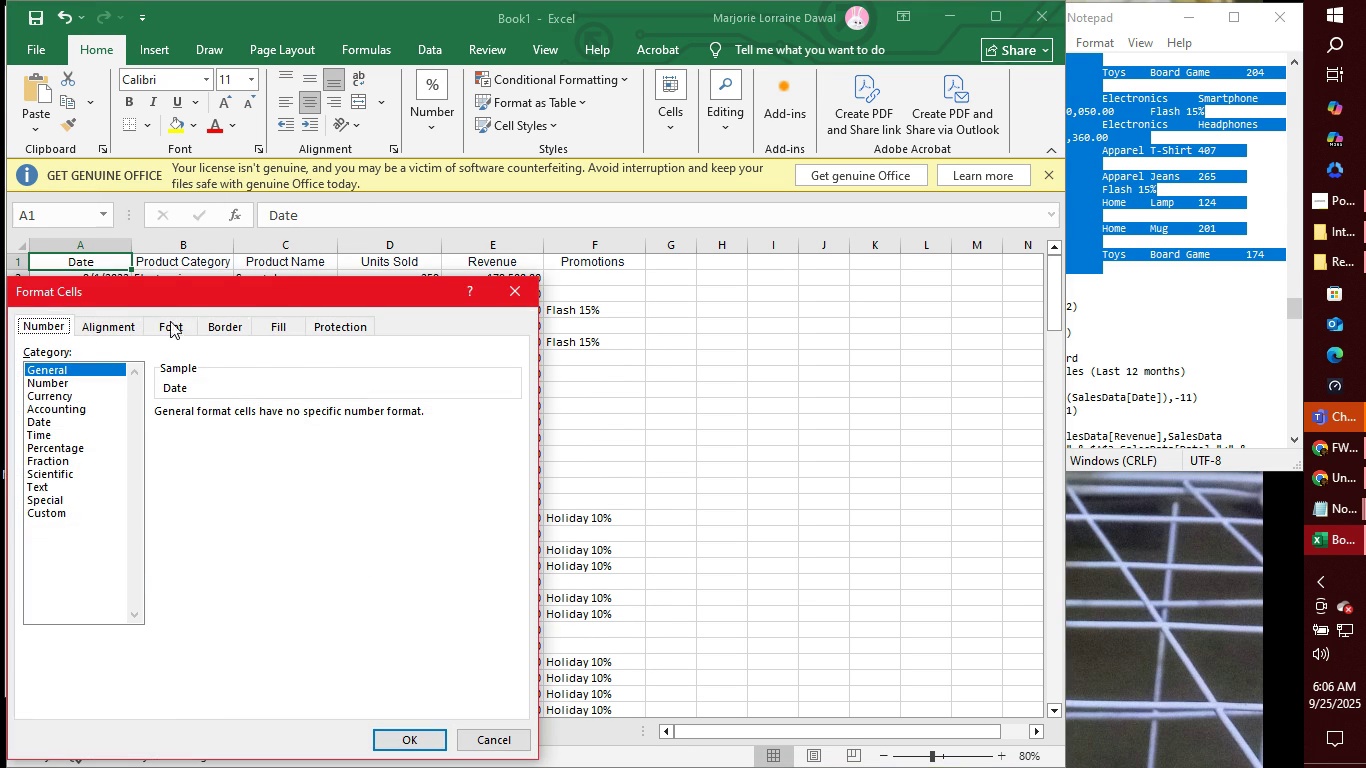 
left_click([217, 323])
 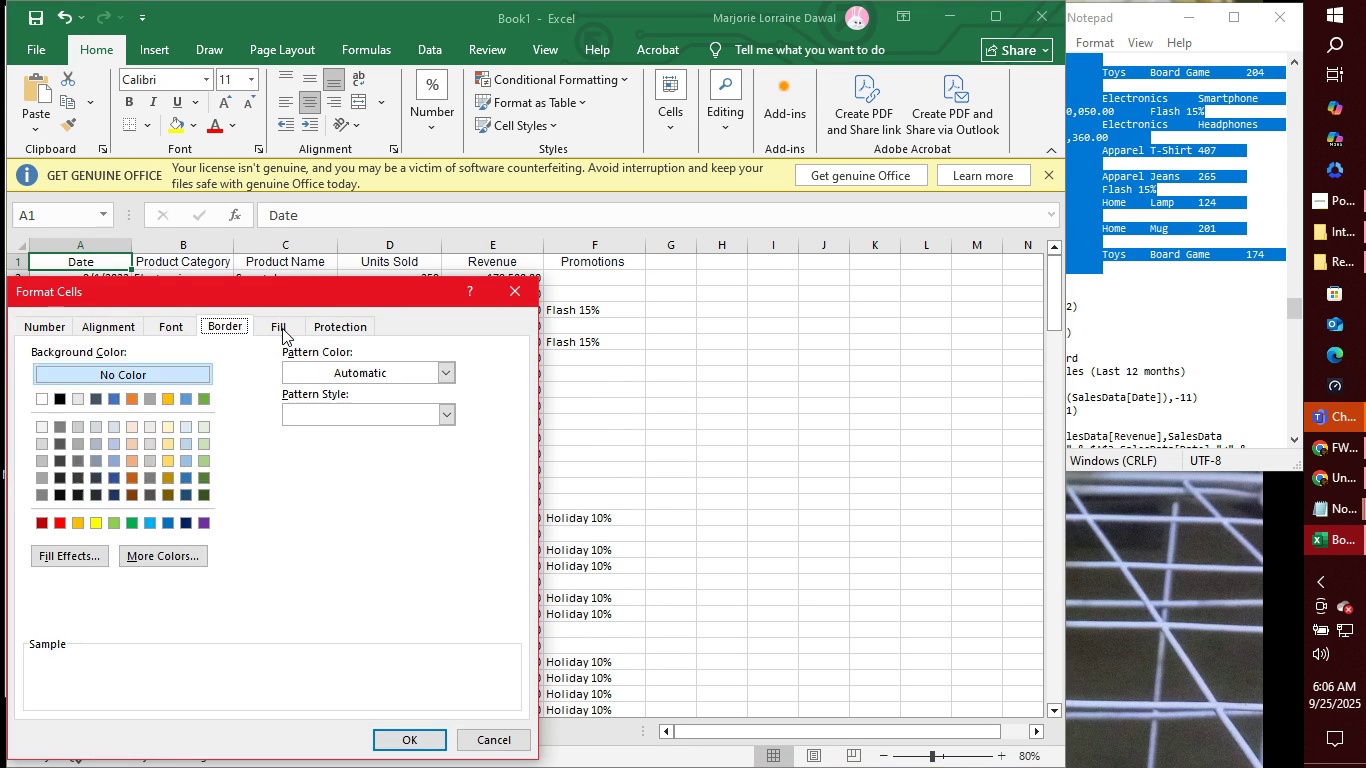 
left_click([282, 328])
 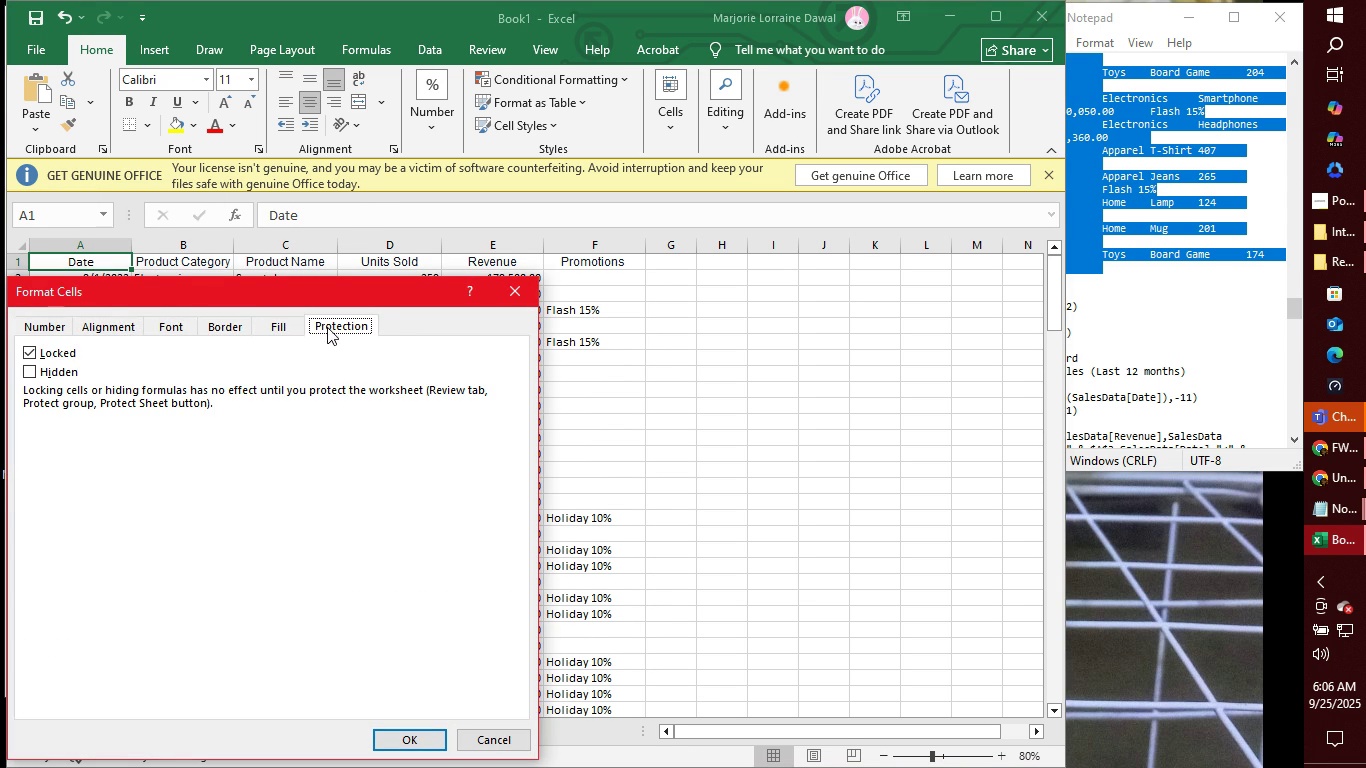 
left_click([327, 327])
 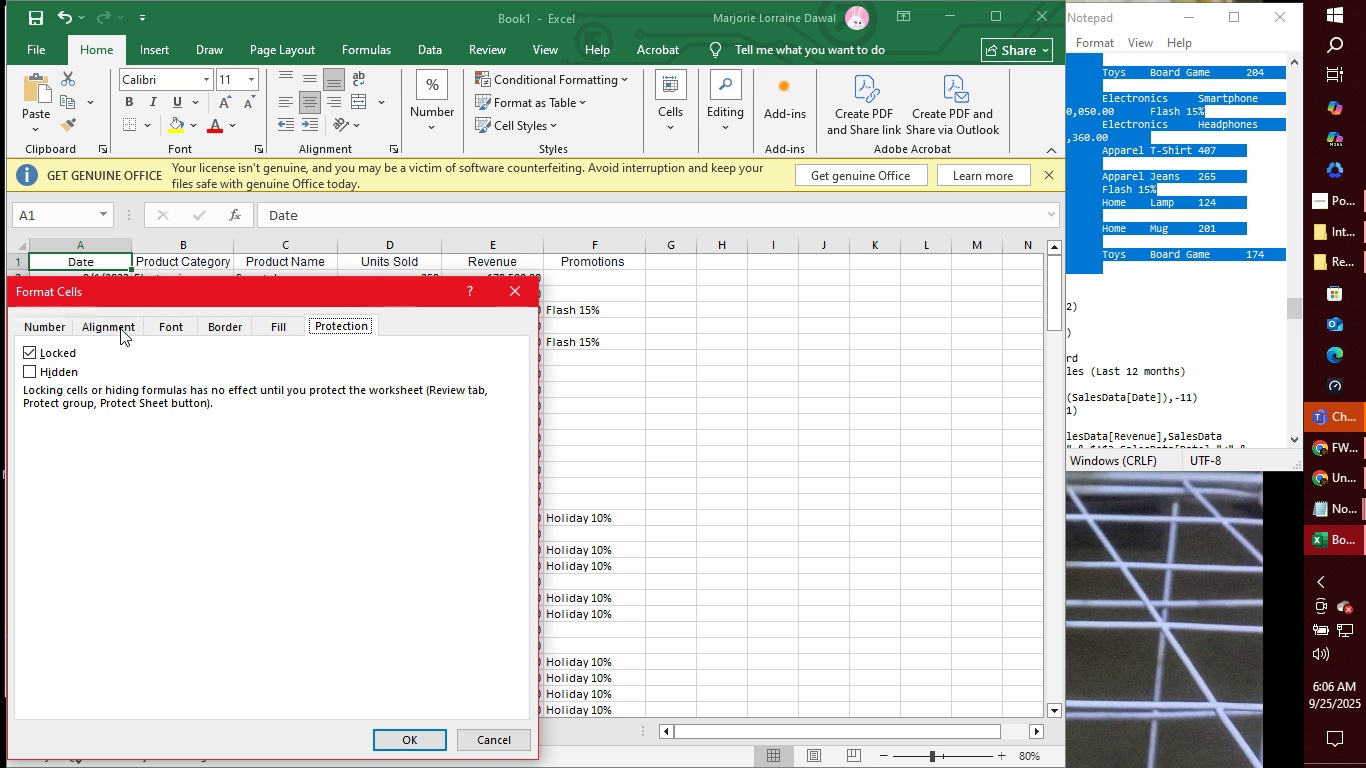 
left_click([116, 329])
 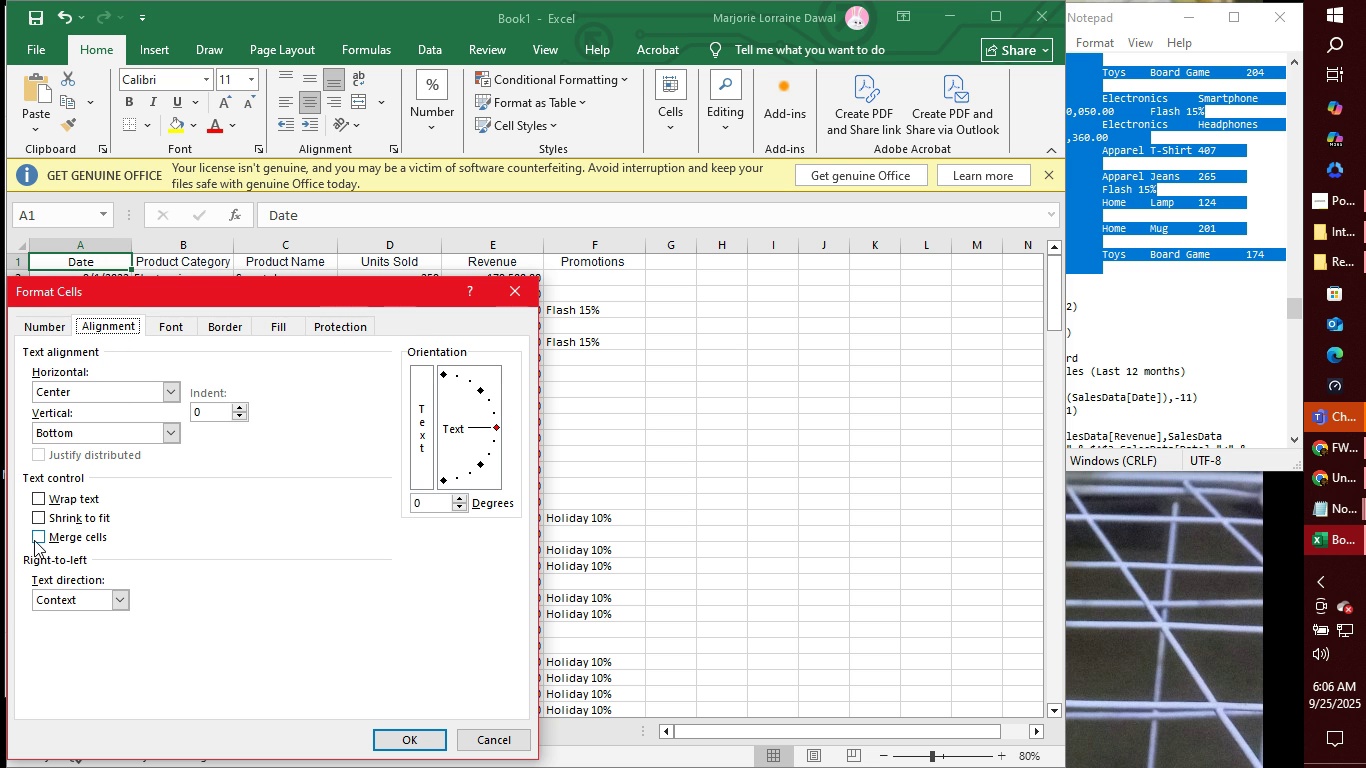 
wait(13.37)
 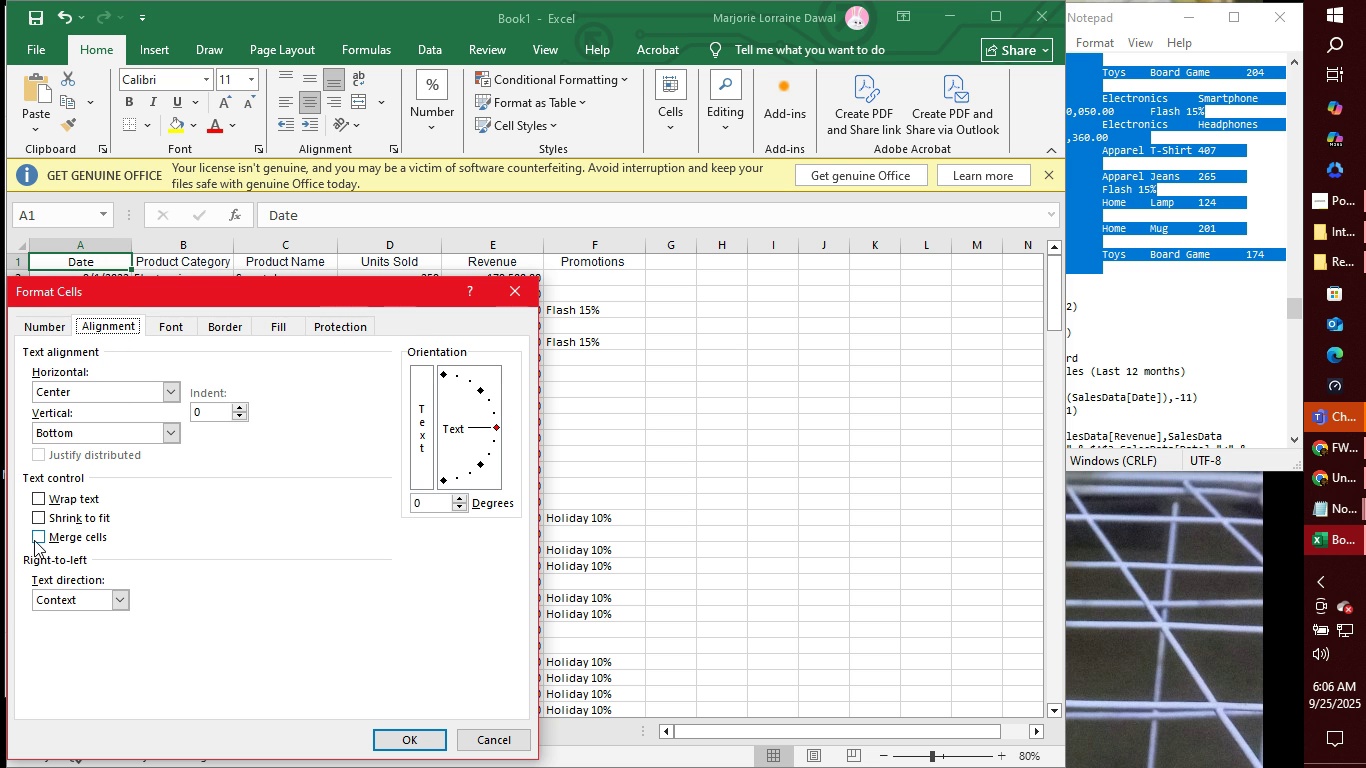 
left_click([47, 324])
 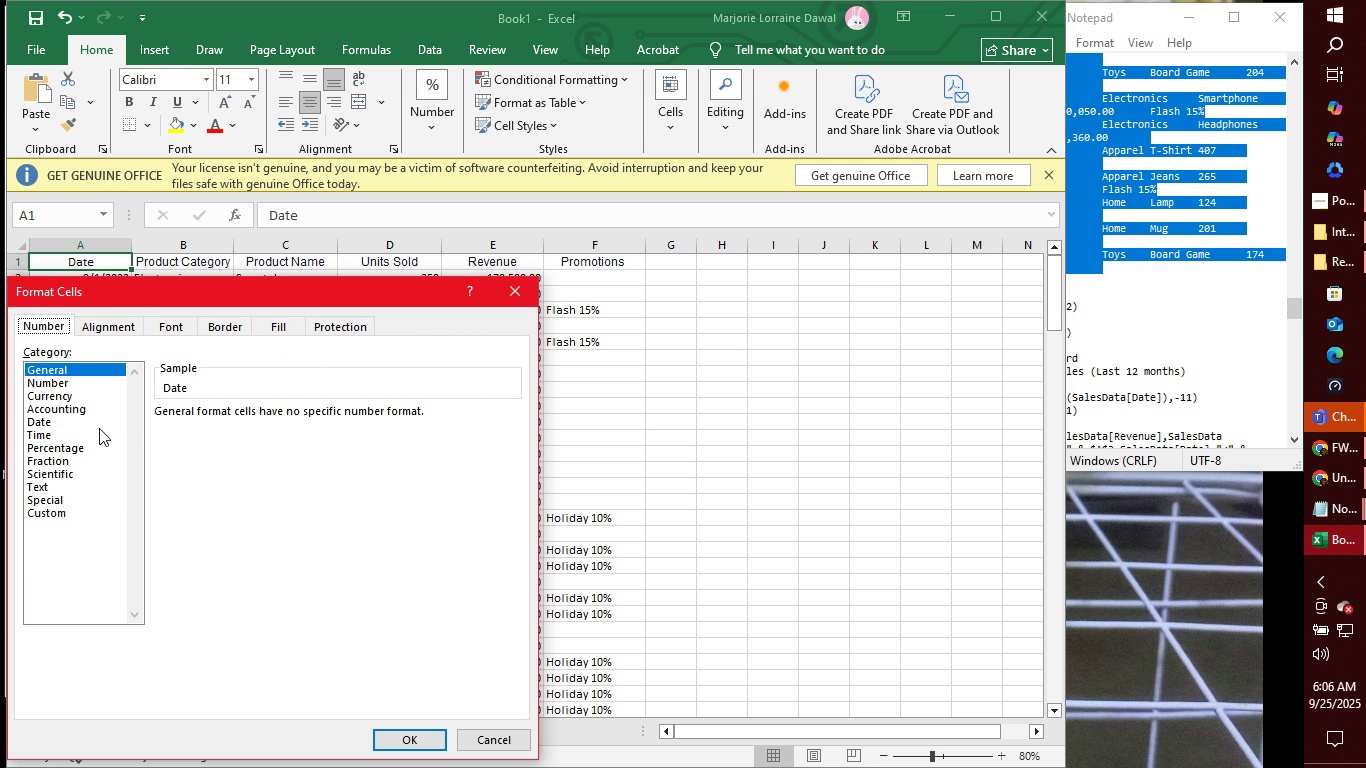 
left_click([88, 261])
 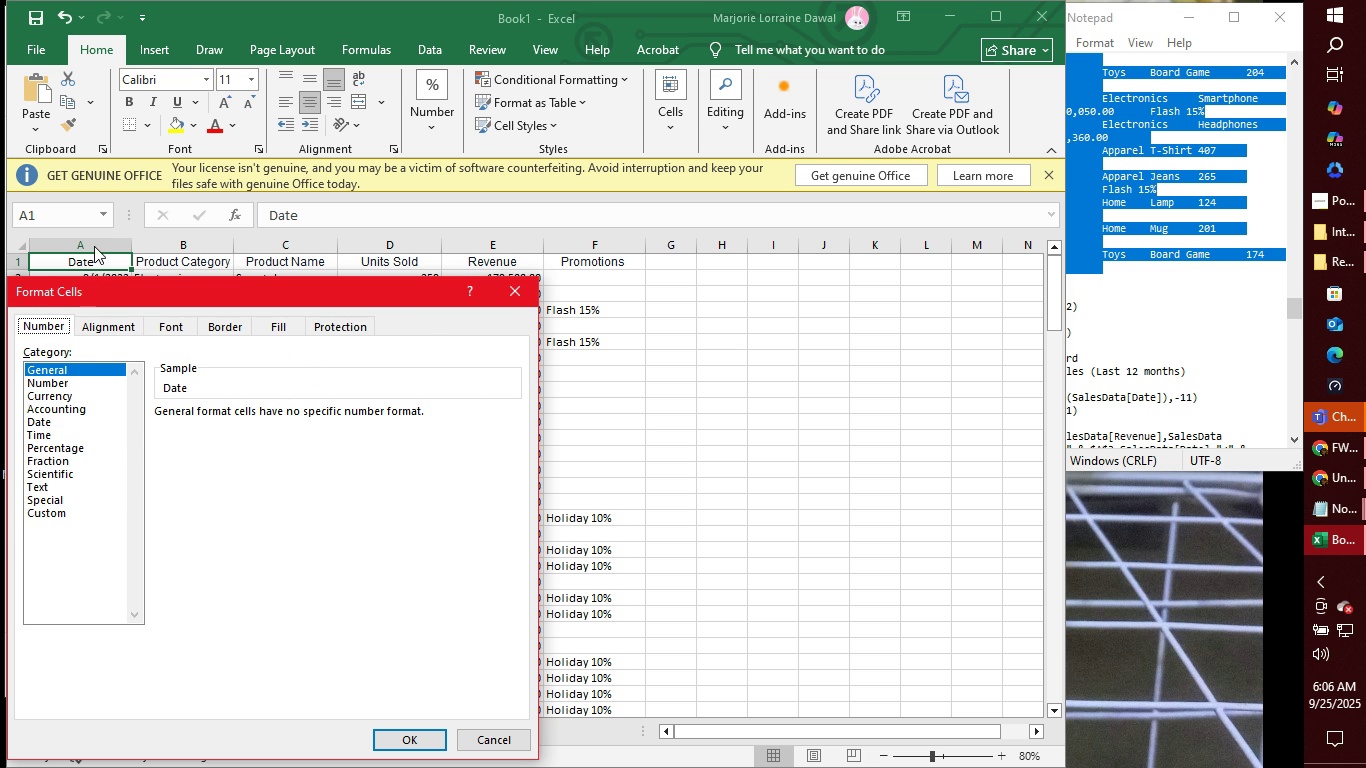 
left_click([151, 252])
 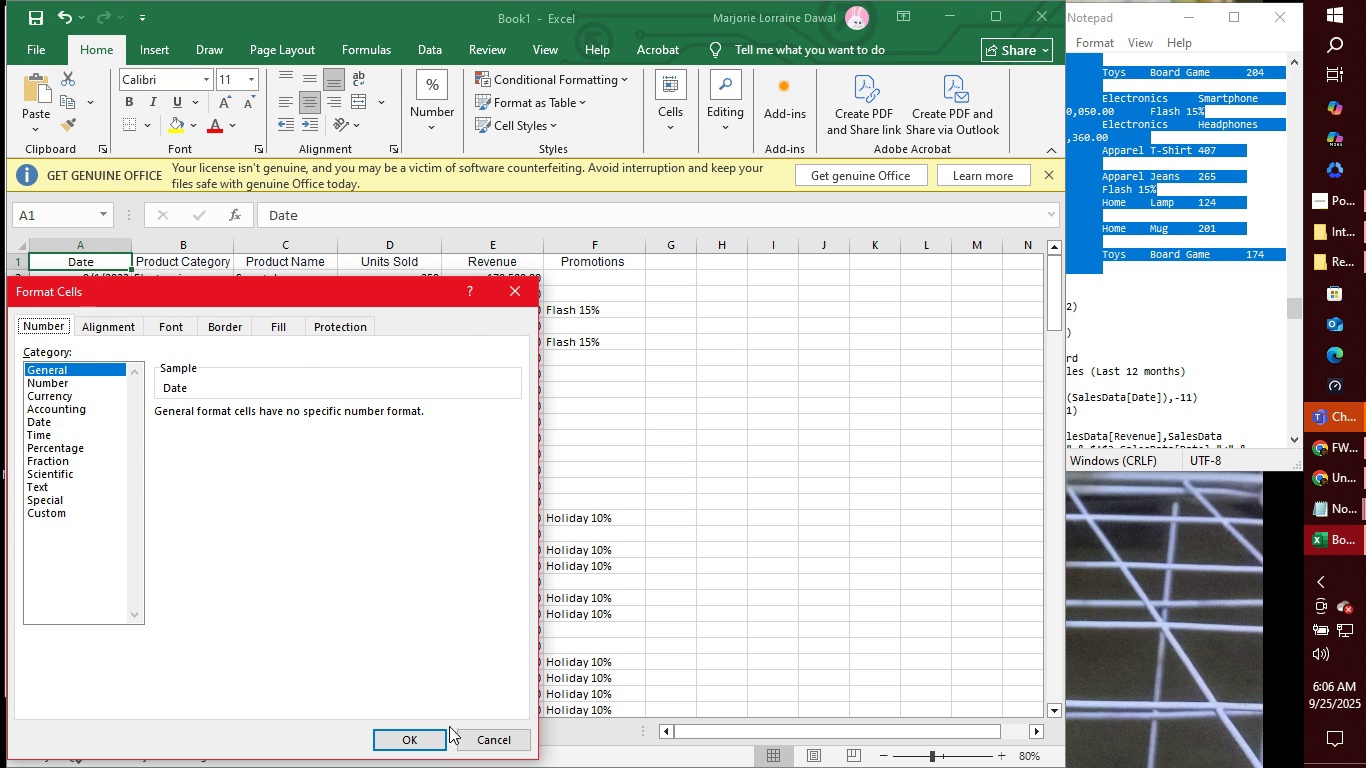 
left_click([496, 737])
 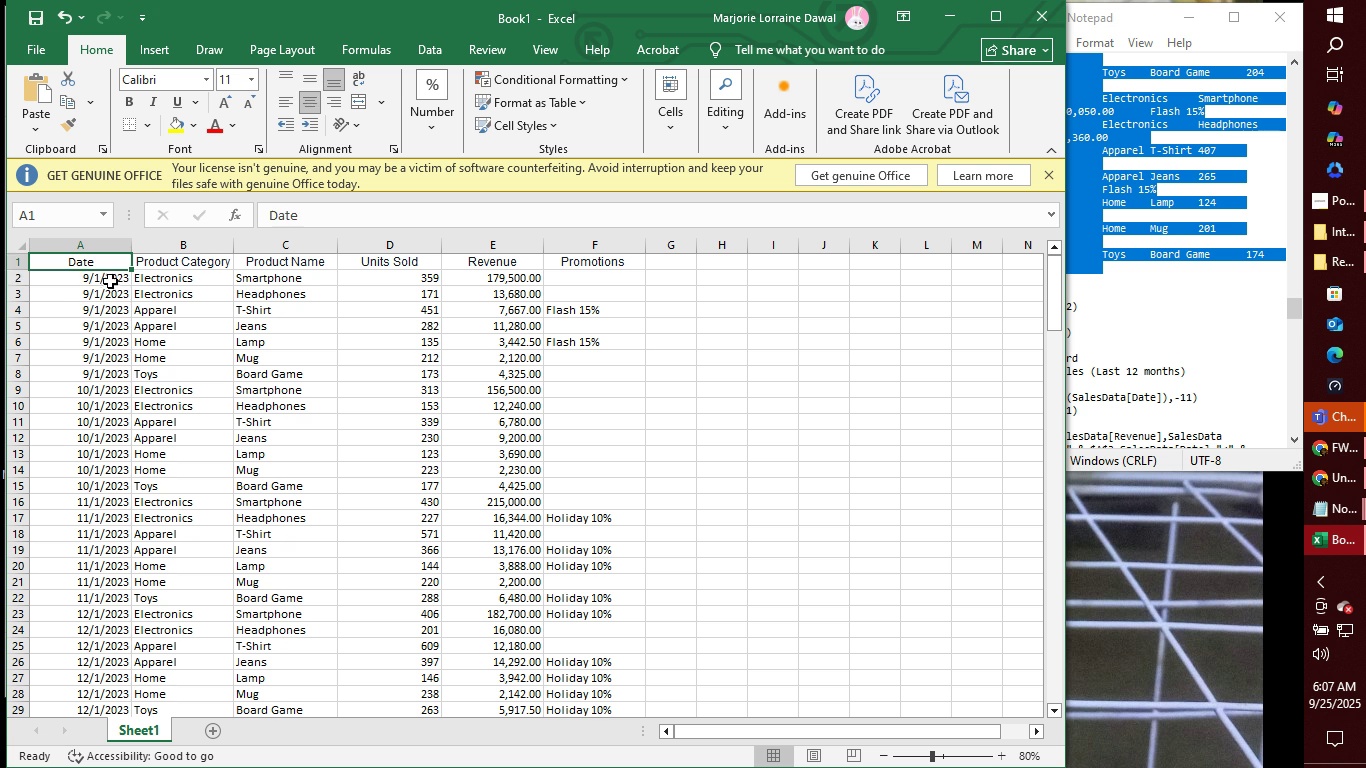 
left_click([110, 279])
 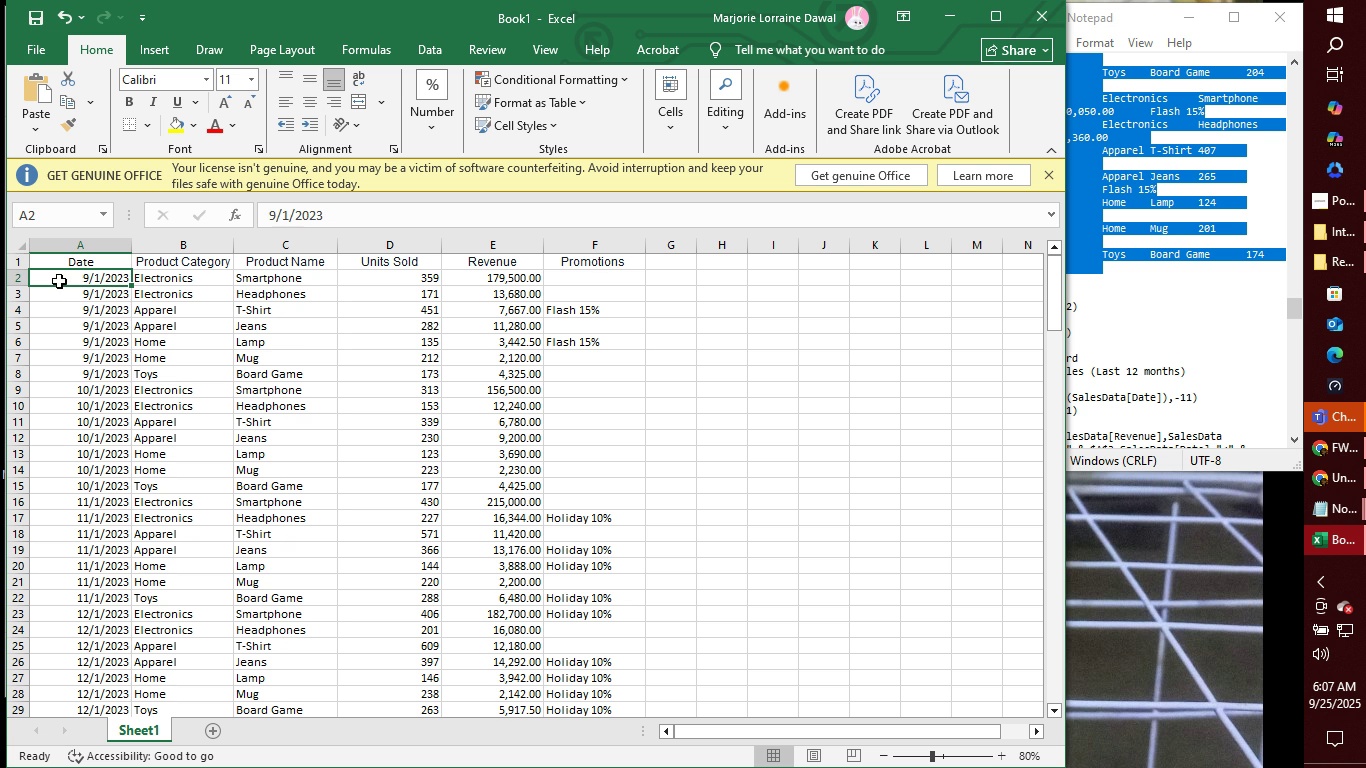 
left_click([59, 281])
 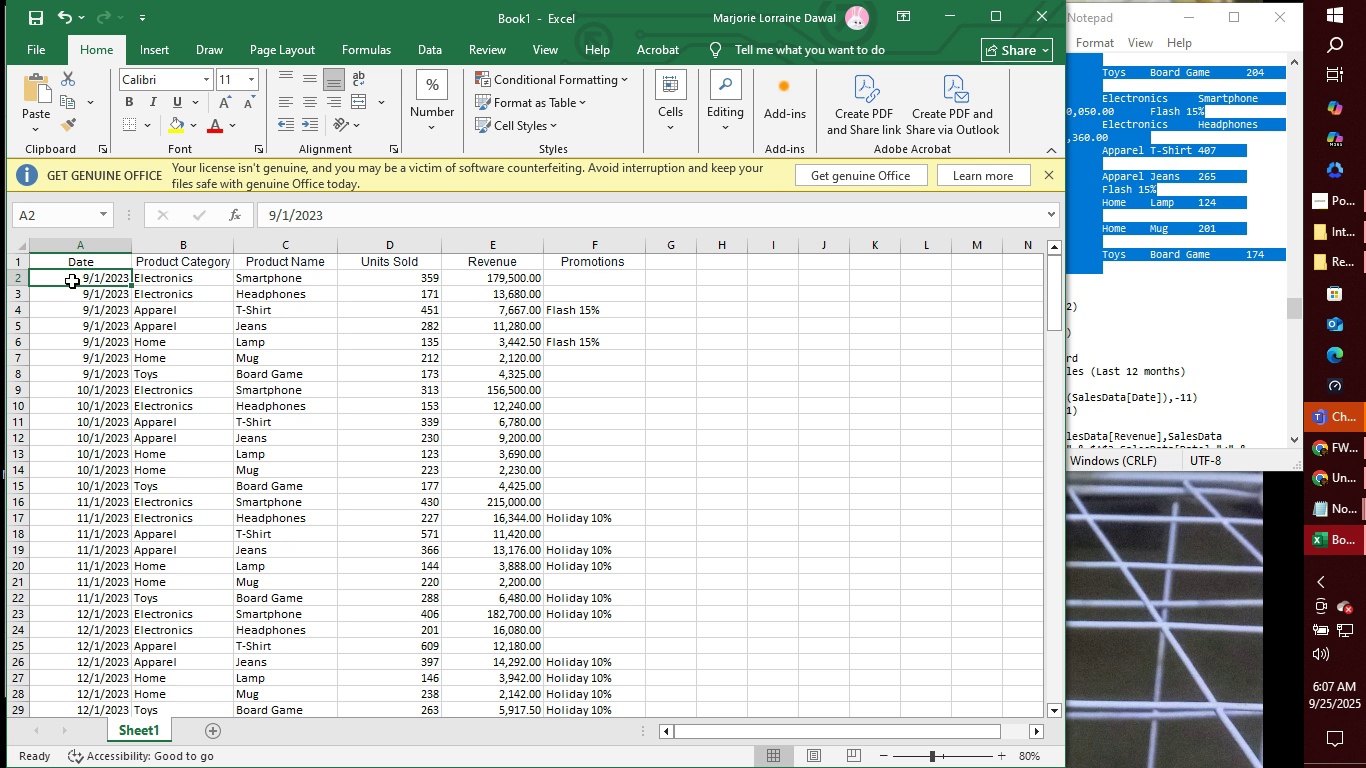 
left_click([72, 281])